 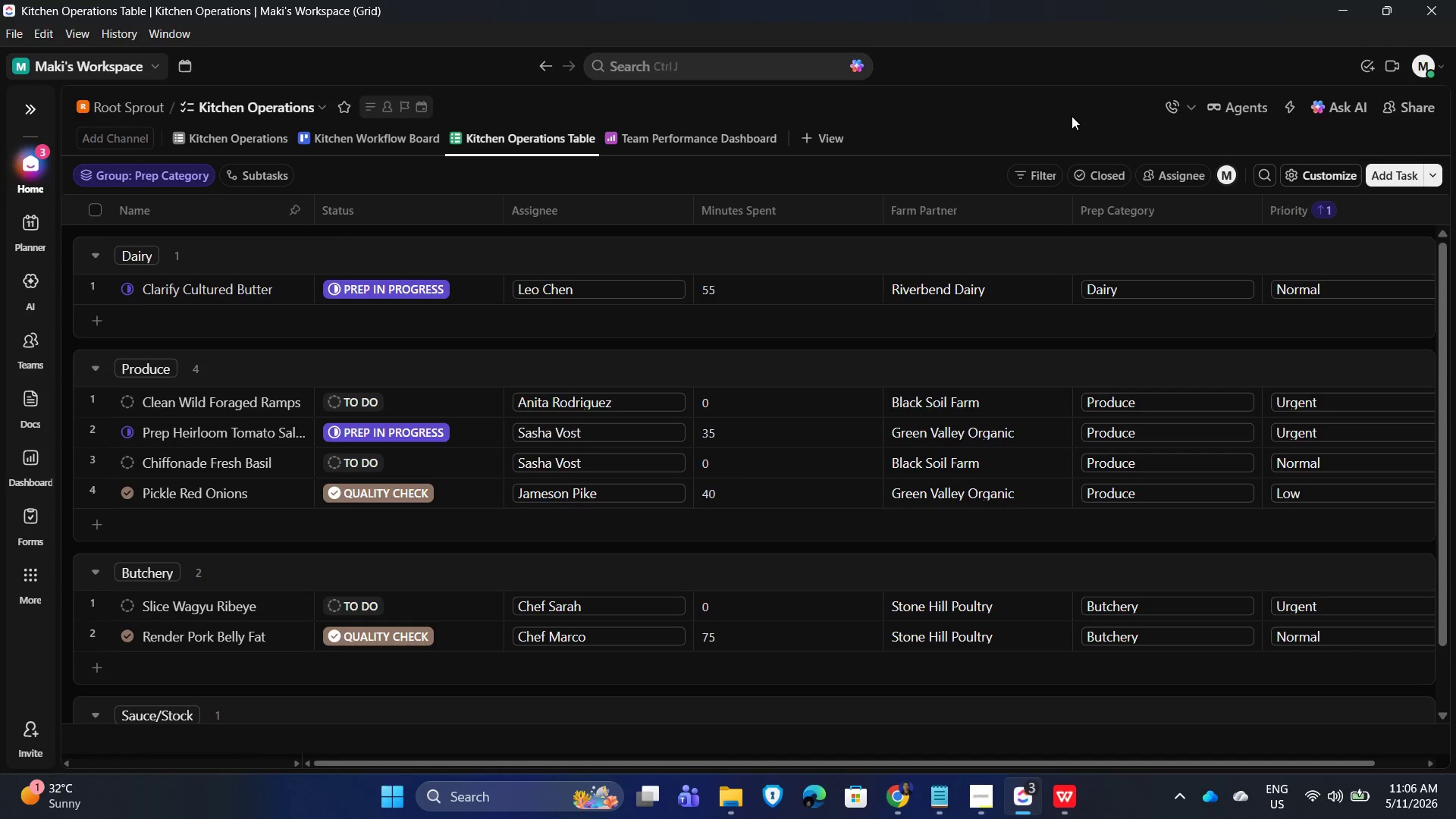 
key(PrintScreen)
 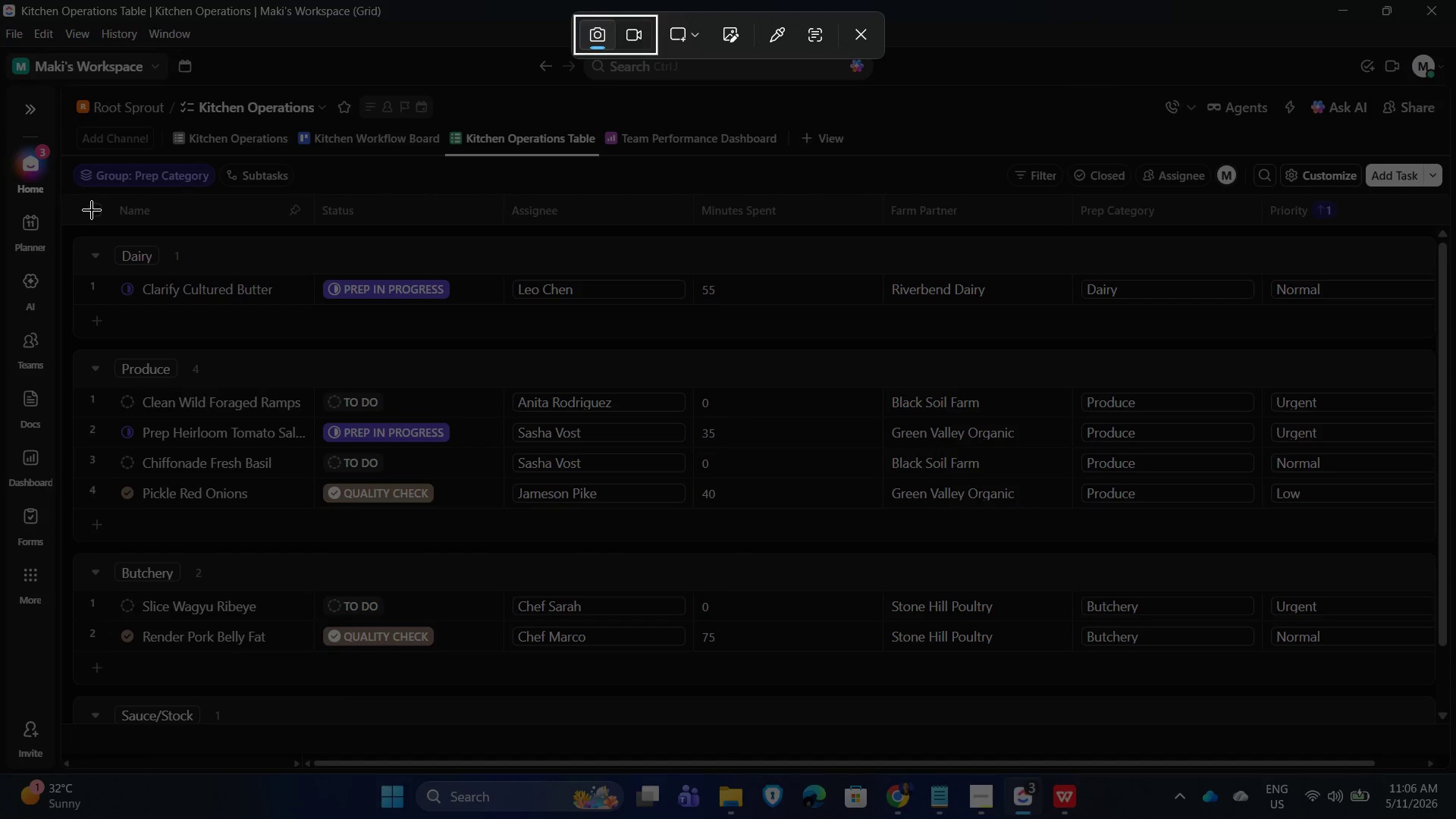 
left_click_drag(start_coordinate=[67, 89], to_coordinate=[1439, 688])
 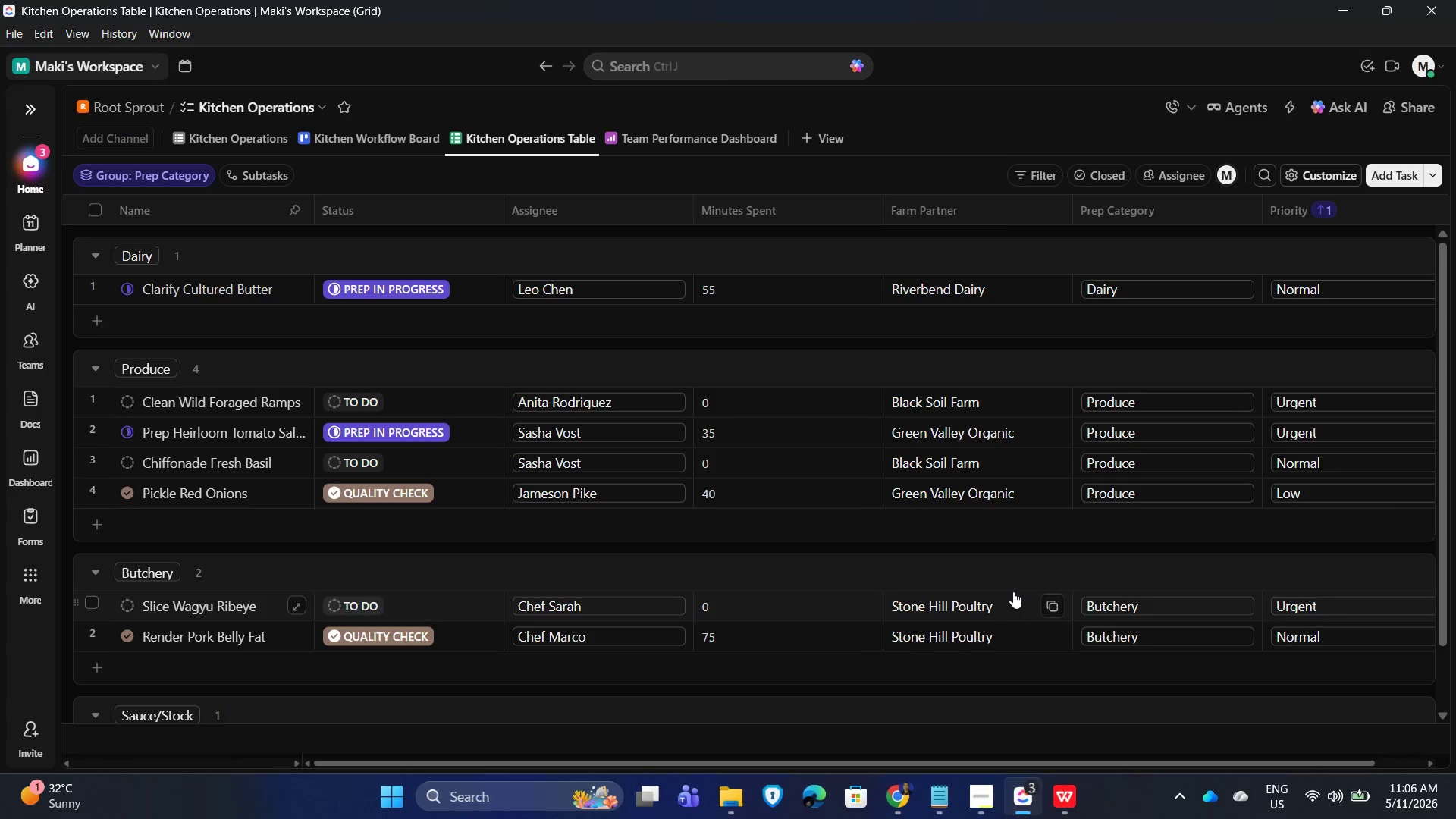 
scroll: coordinate [1100, 604], scroll_direction: down, amount: 8.0
 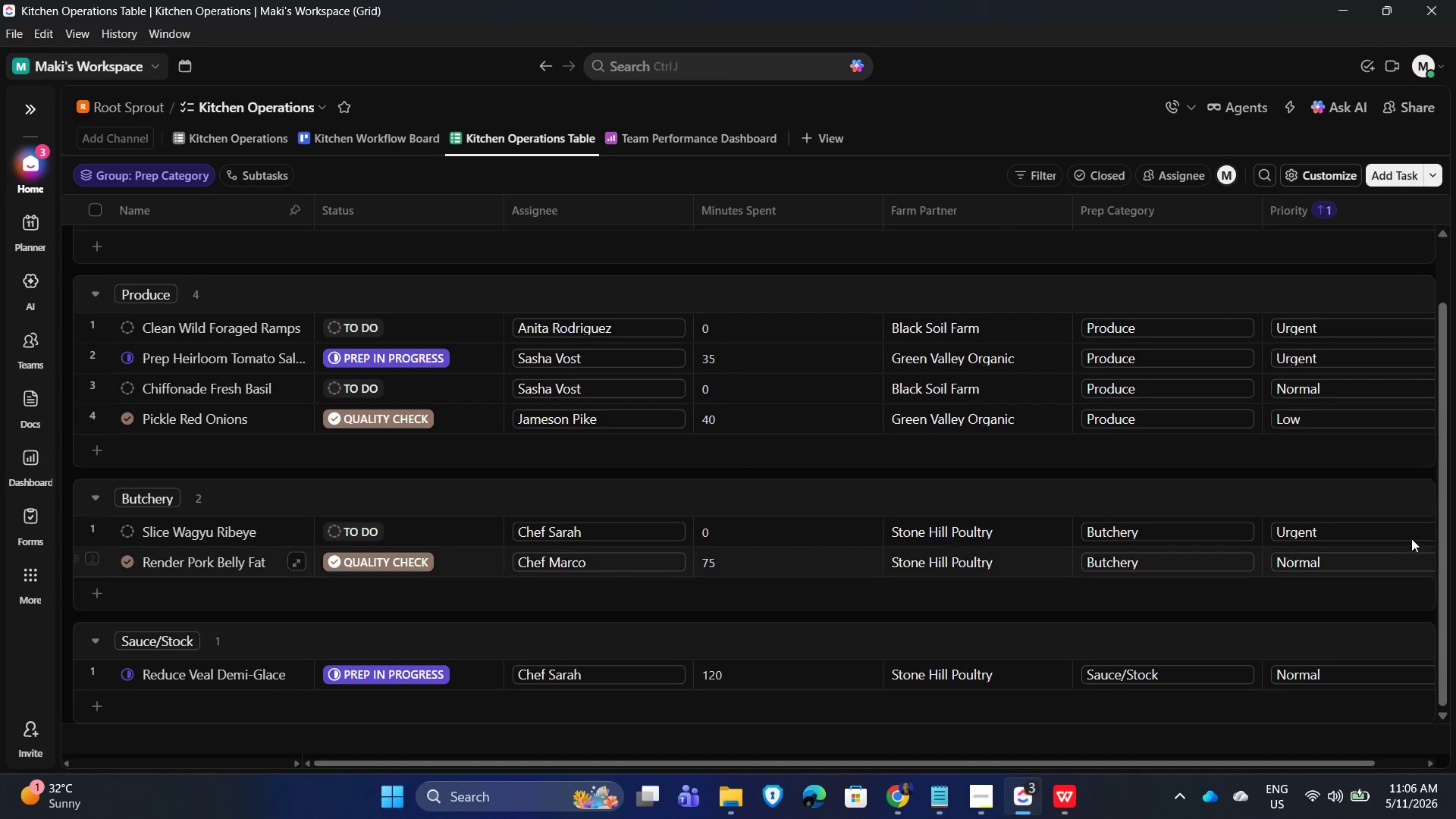 
scroll: coordinate [1440, 567], scroll_direction: up, amount: 2.0
 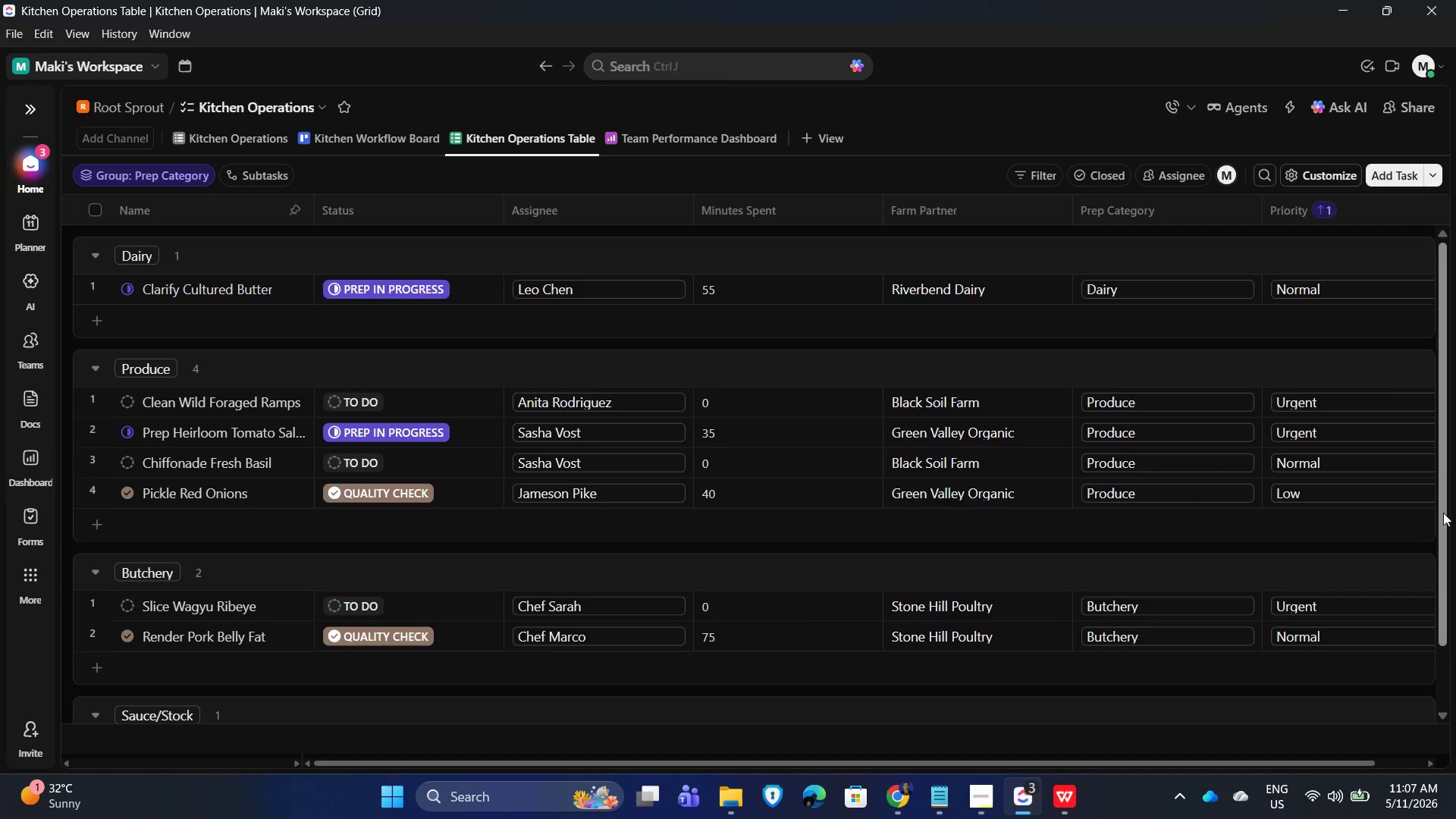 
left_click_drag(start_coordinate=[1442, 466], to_coordinate=[1455, 603])
 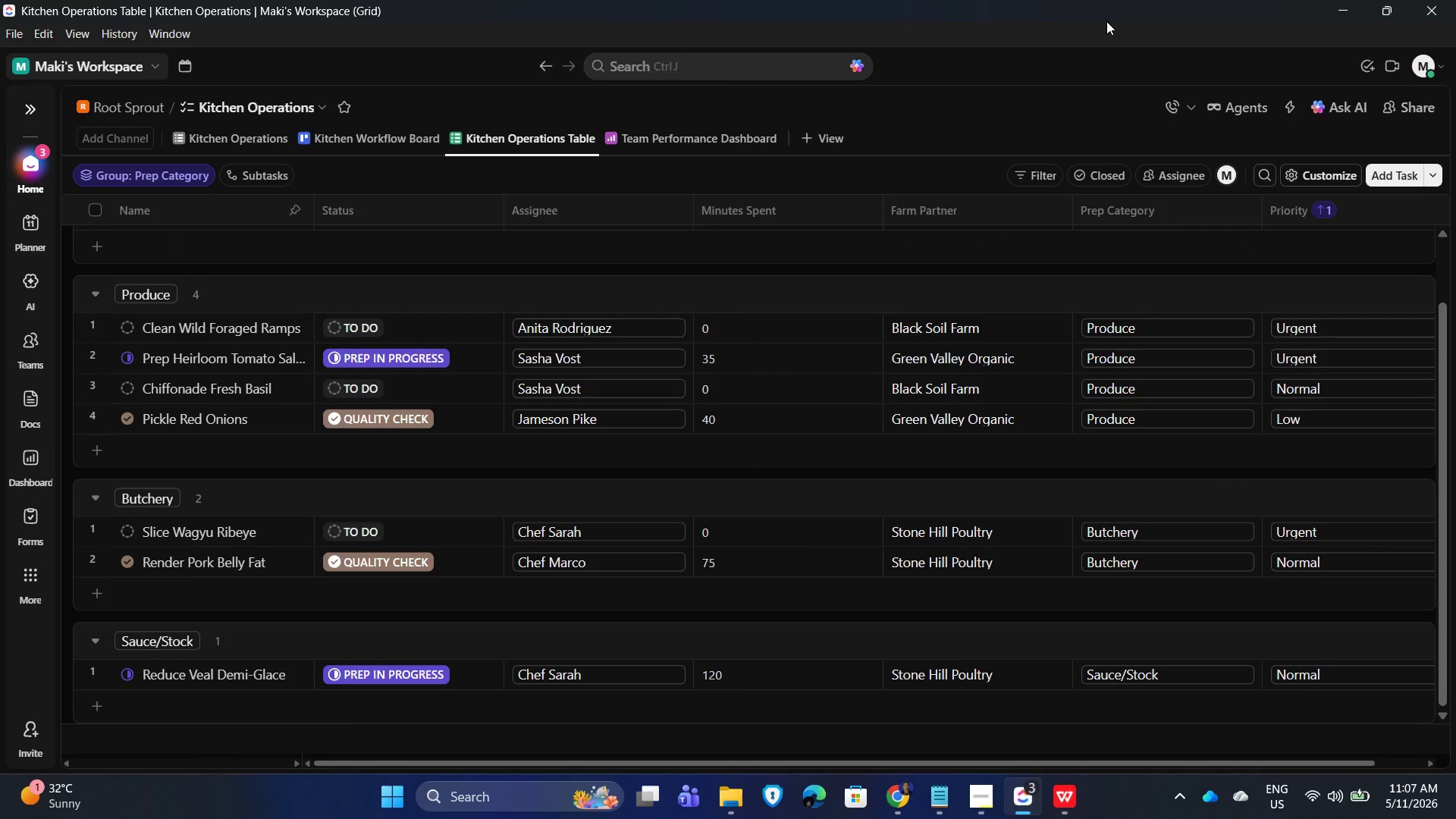 
key(PrintScreen)
 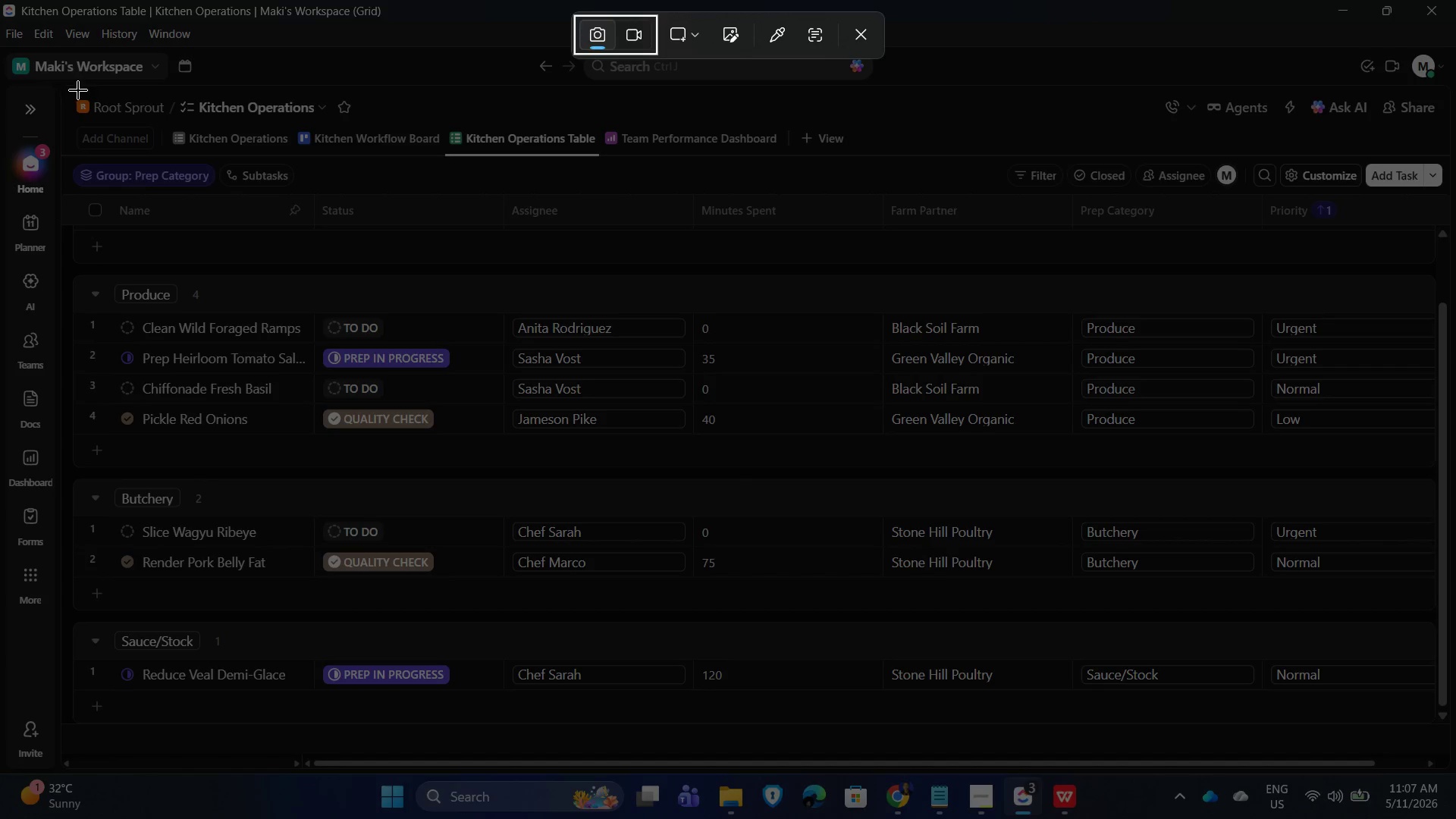 
left_click_drag(start_coordinate=[66, 87], to_coordinate=[1439, 746])
 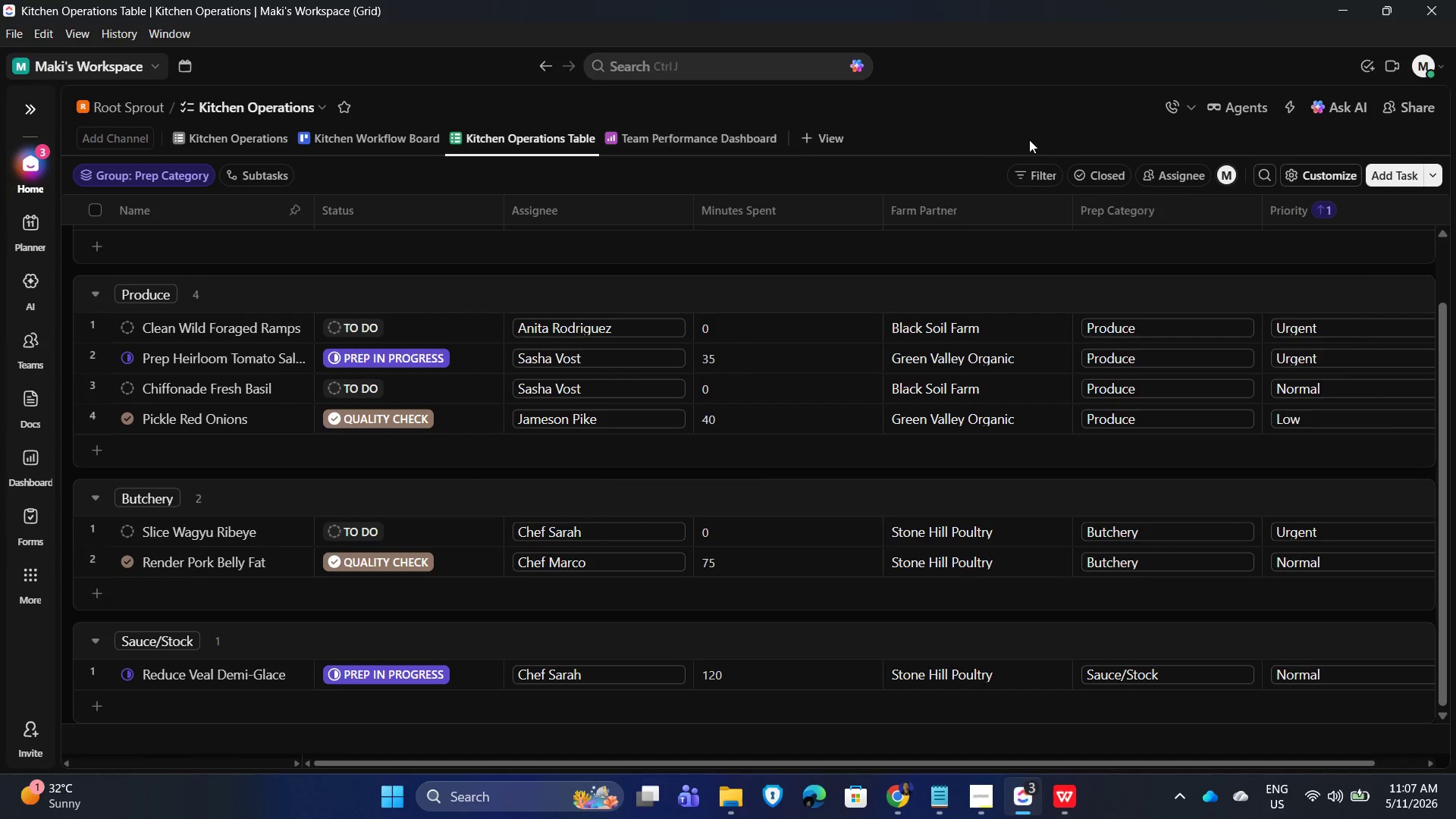 
left_click([1029, 133])
 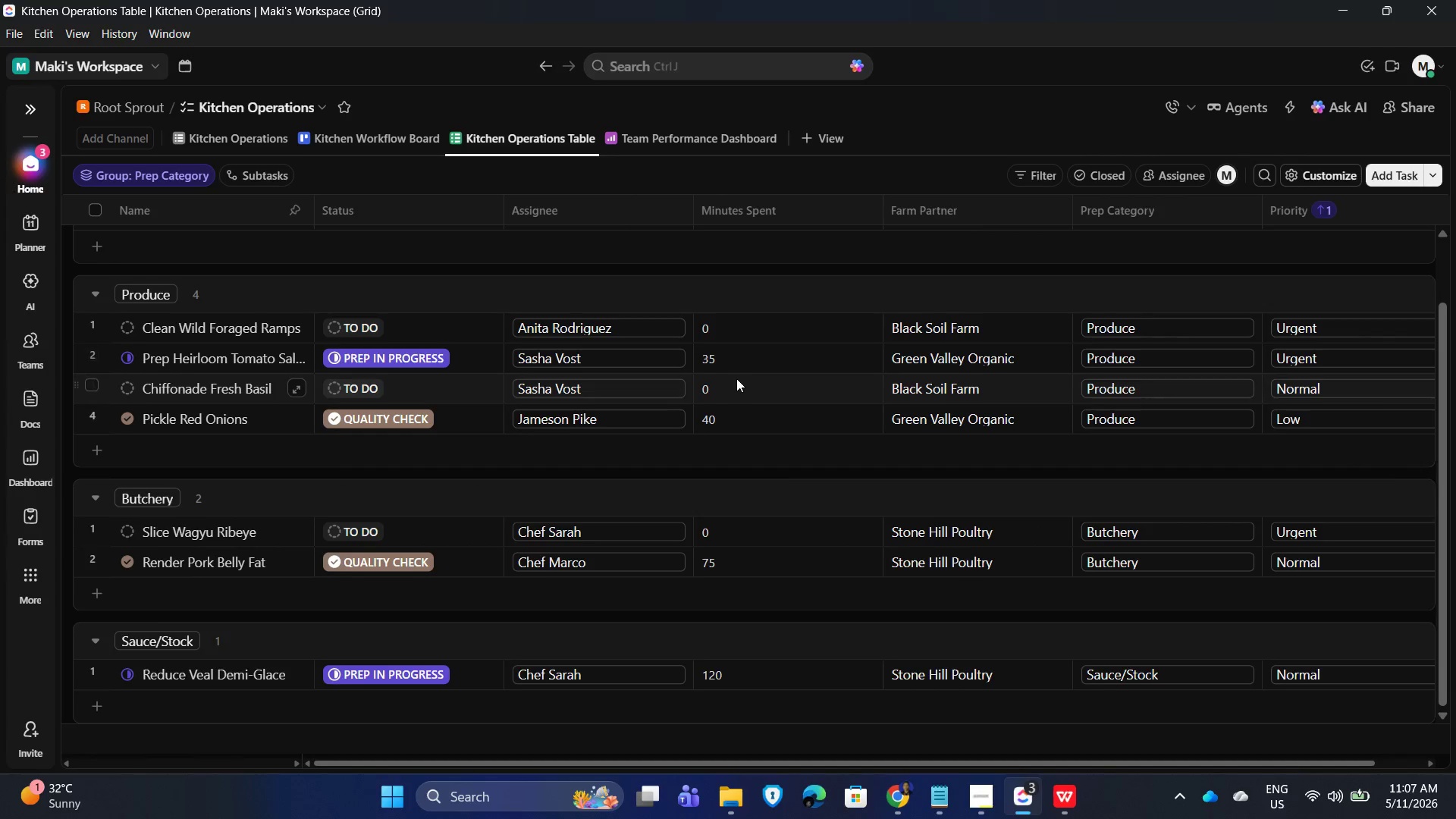 
scroll: coordinate [725, 386], scroll_direction: up, amount: 4.0
 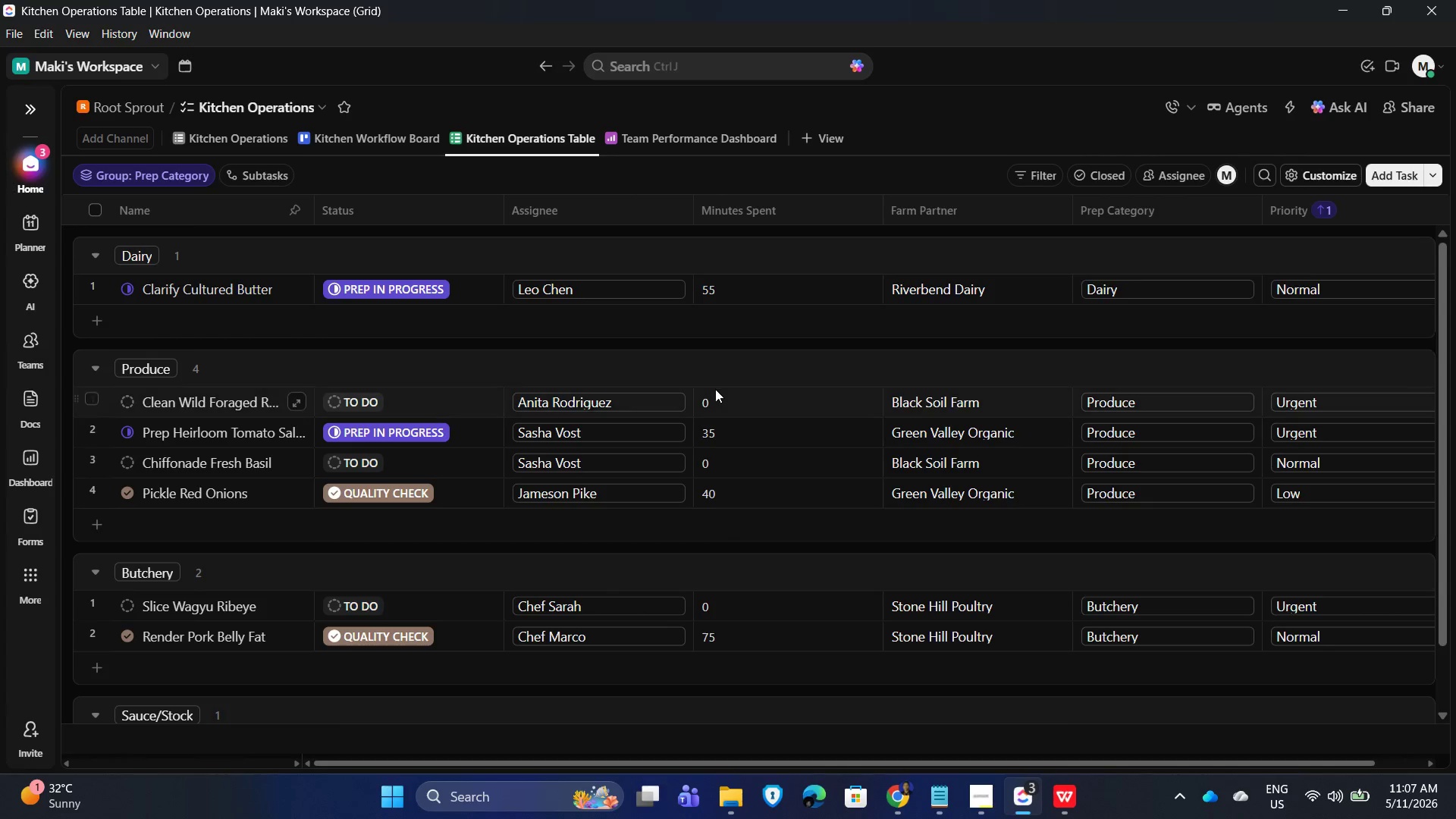 
mouse_move([717, 406])
 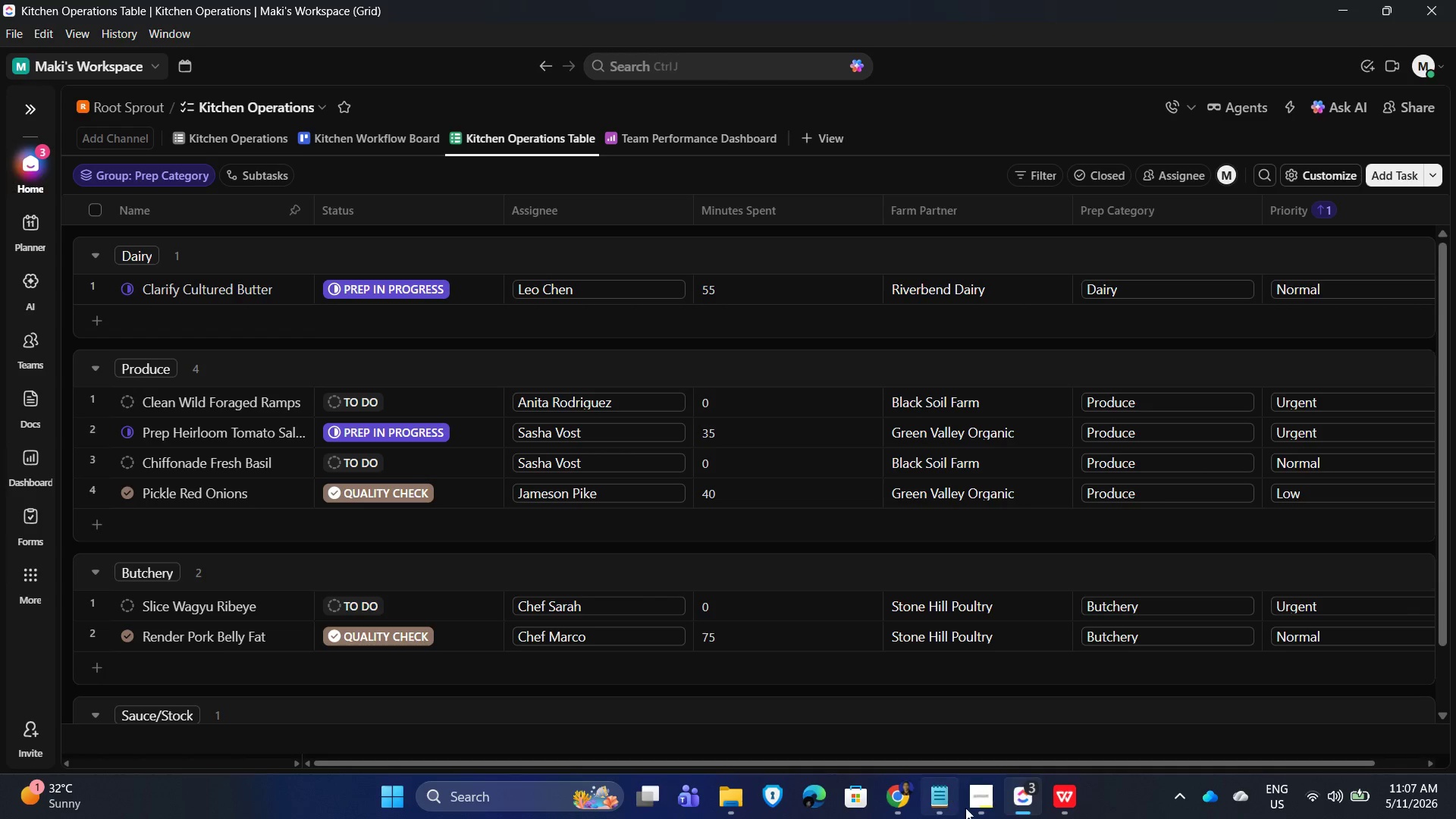 
left_click([971, 808])